 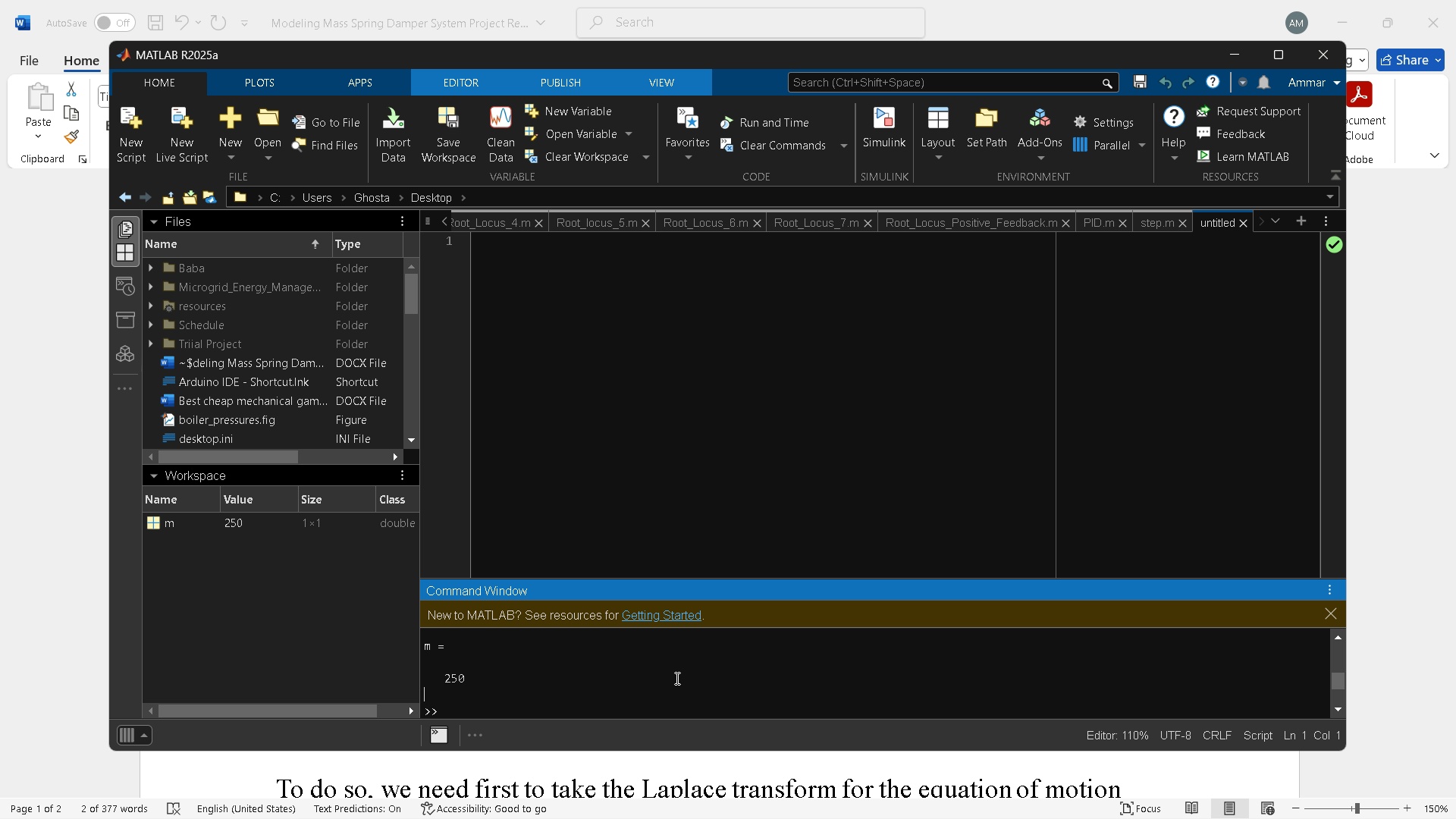 
key(K)
 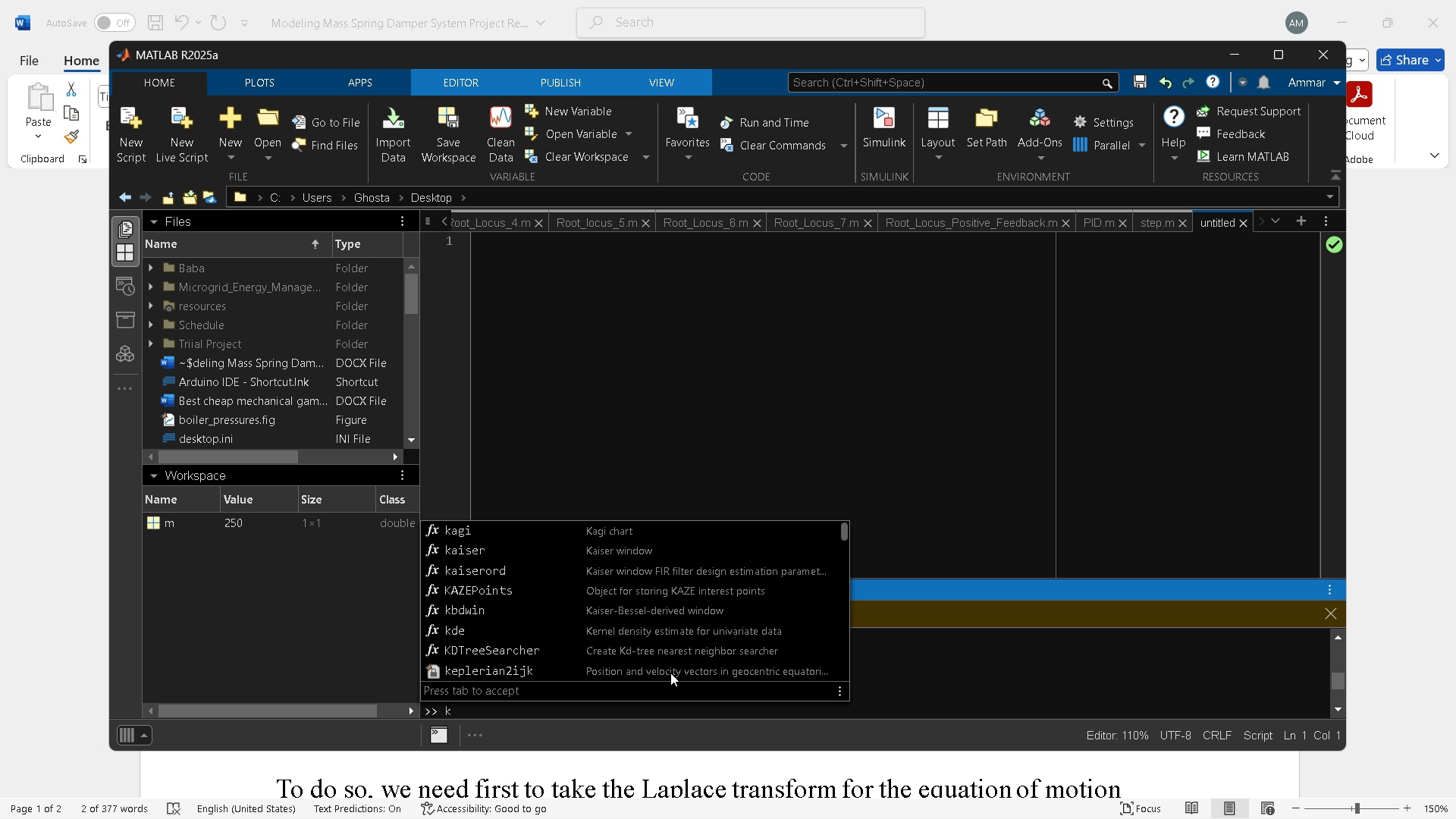 
key(Equal)
 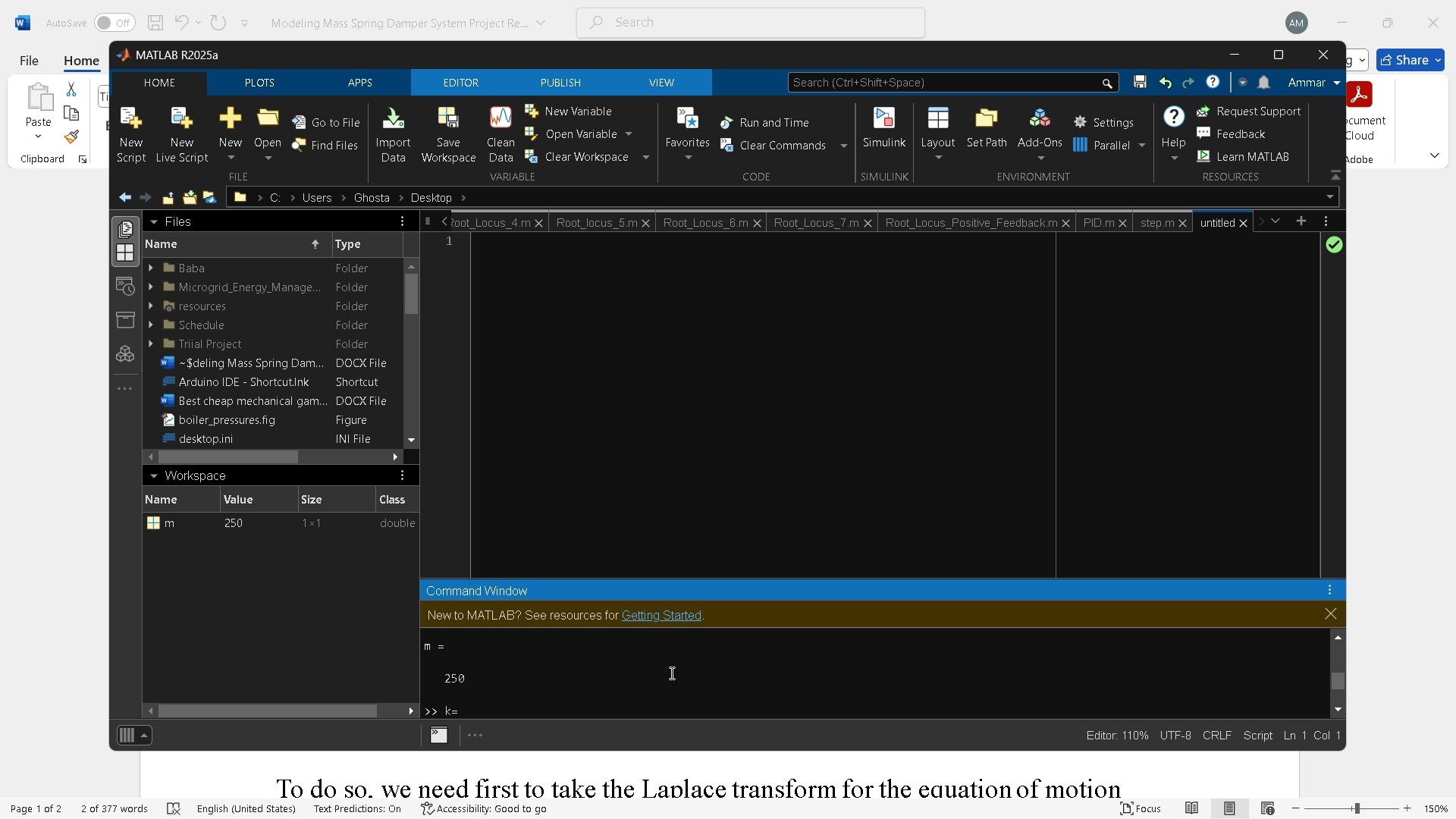 
key(Numpad2)
 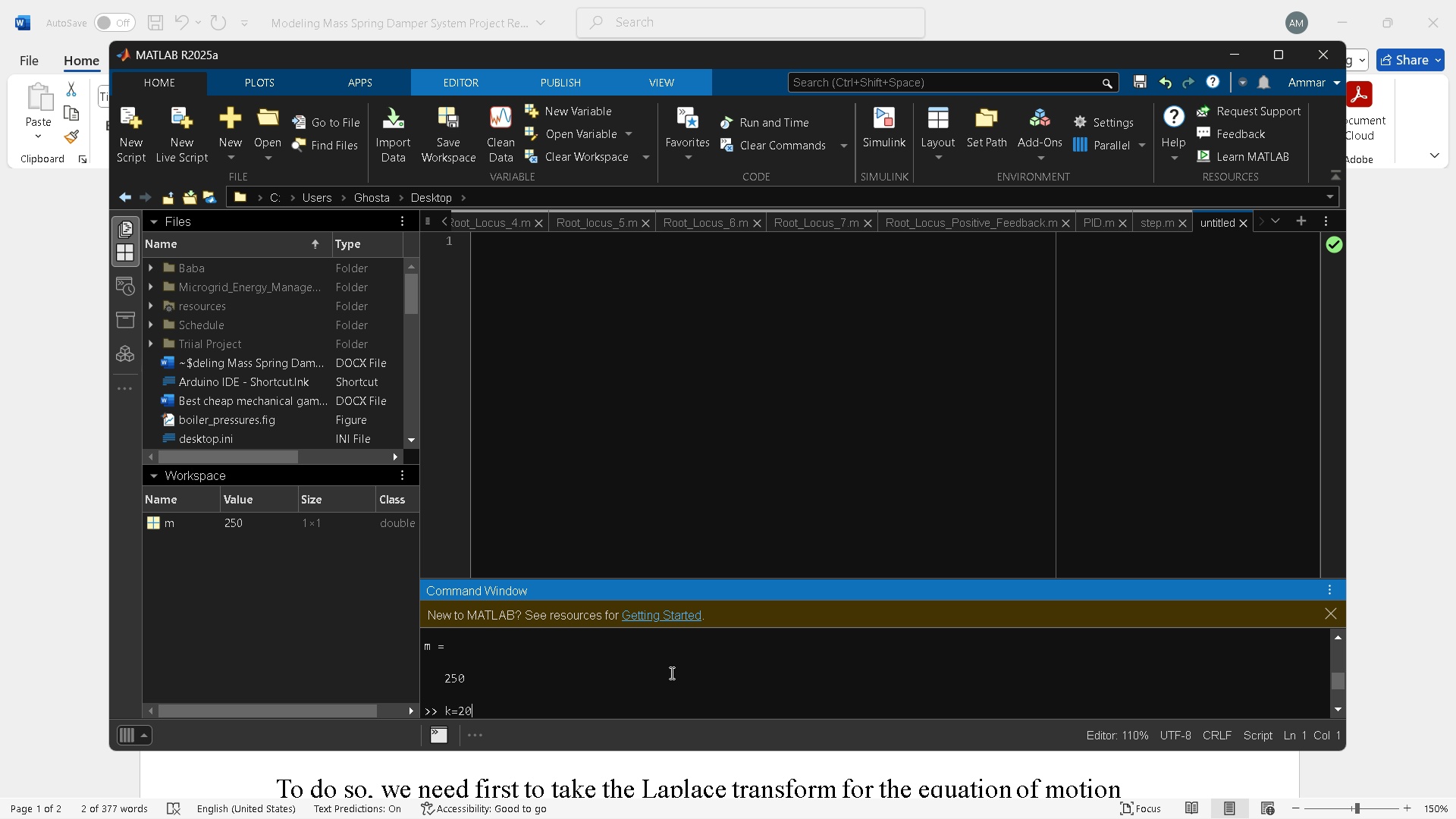 
key(Numpad0)
 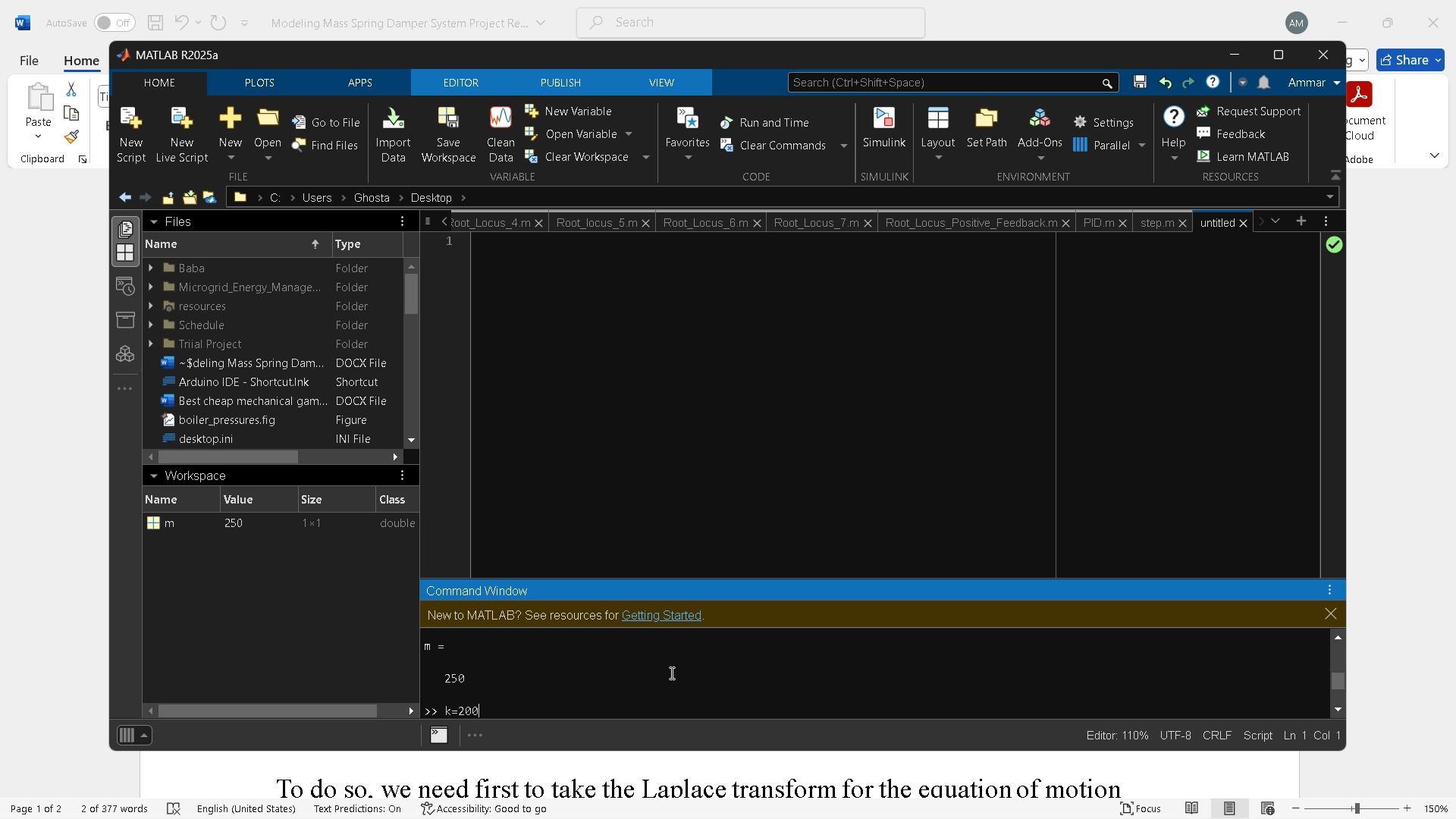 
key(Numpad0)
 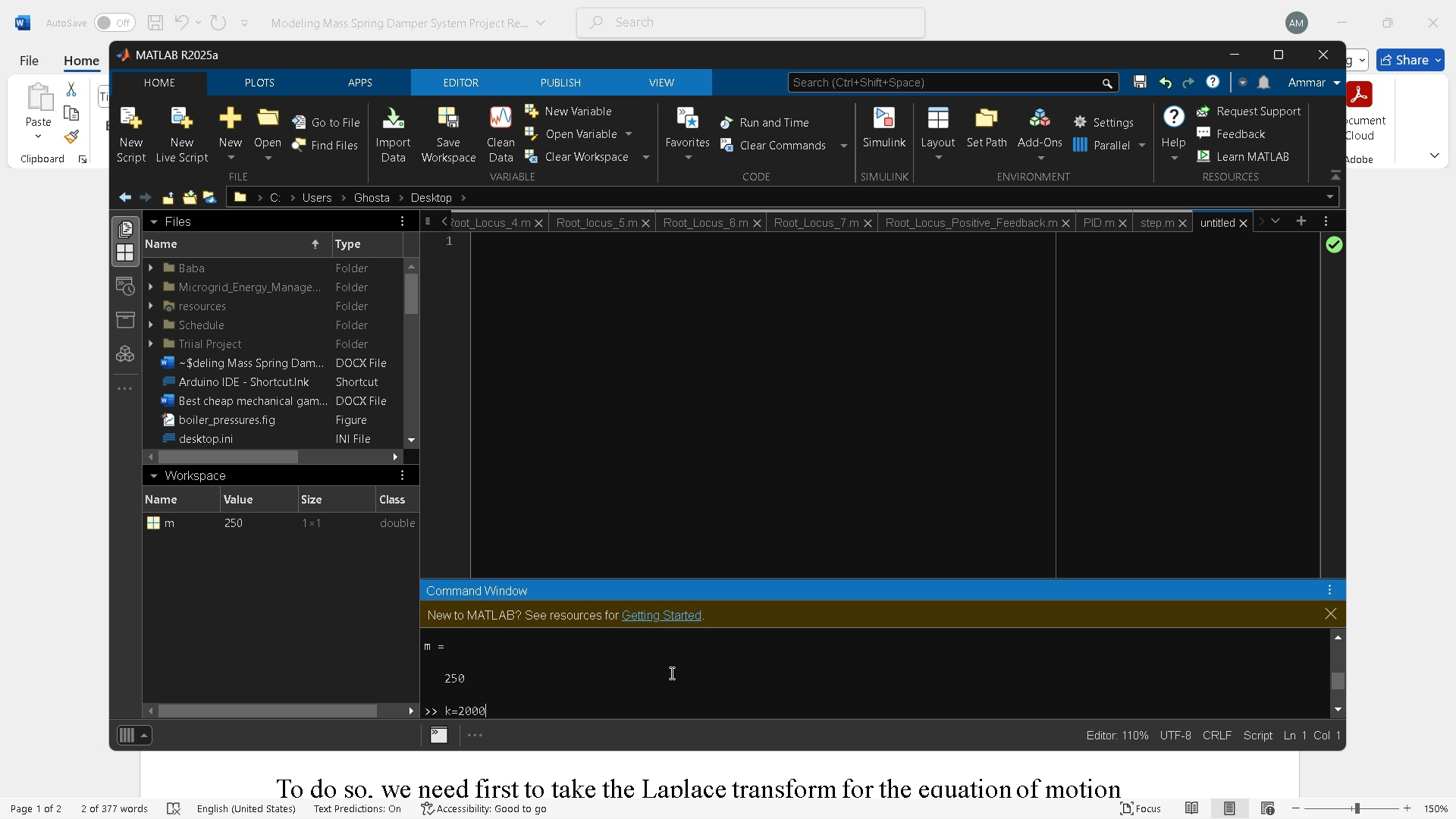 
key(Numpad0)
 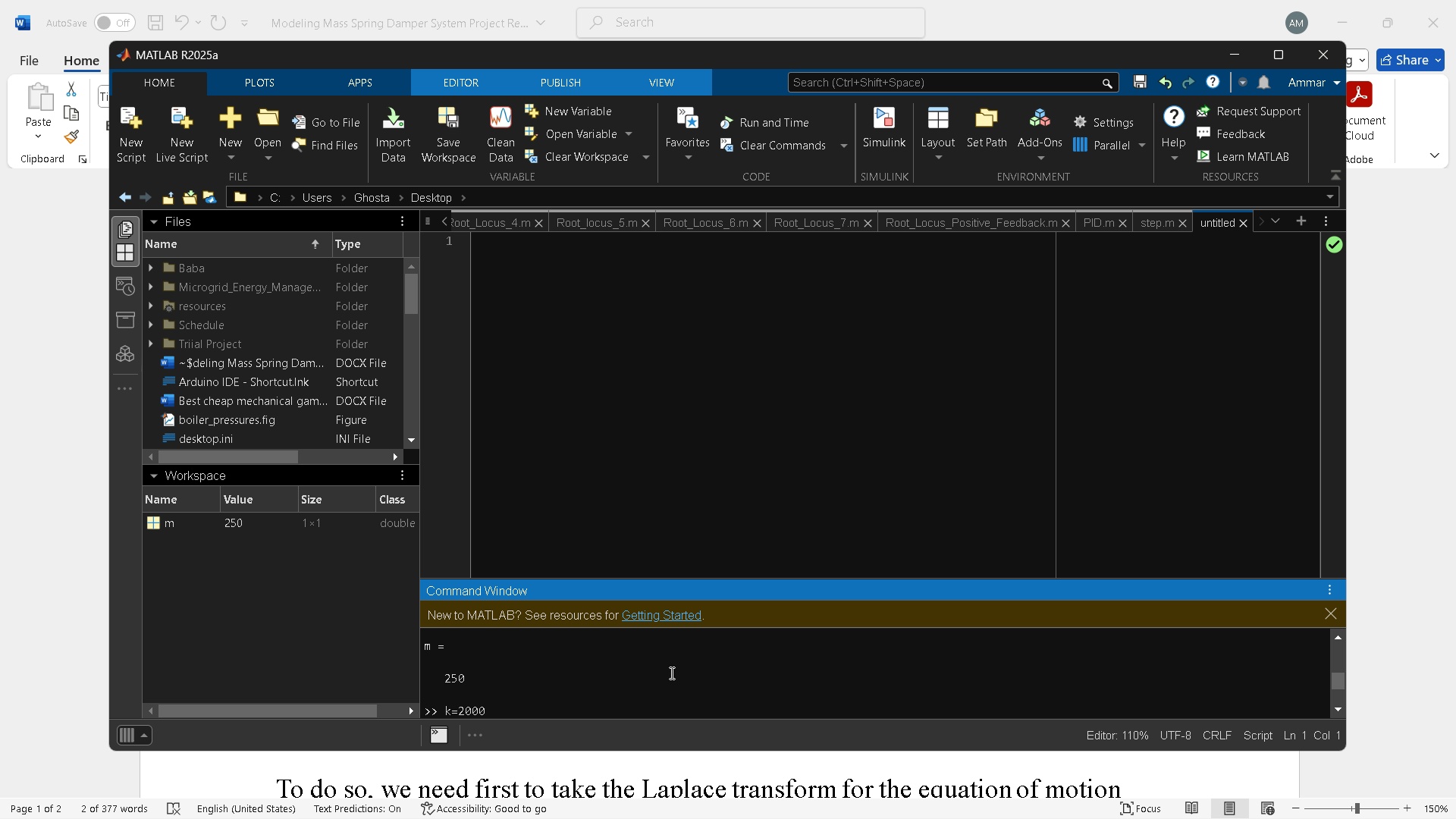 
key(Enter)
 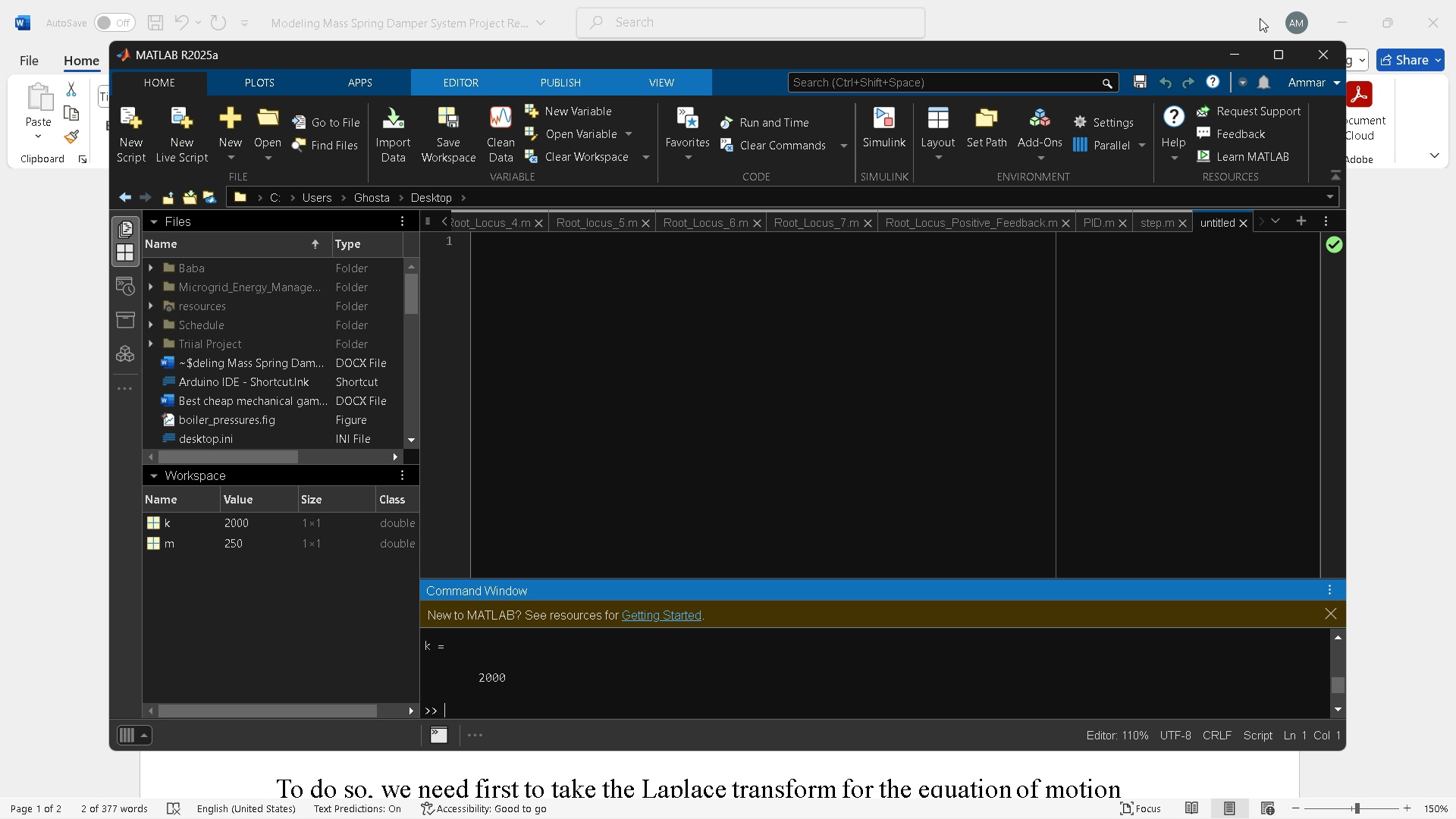 
left_click([1244, 52])